 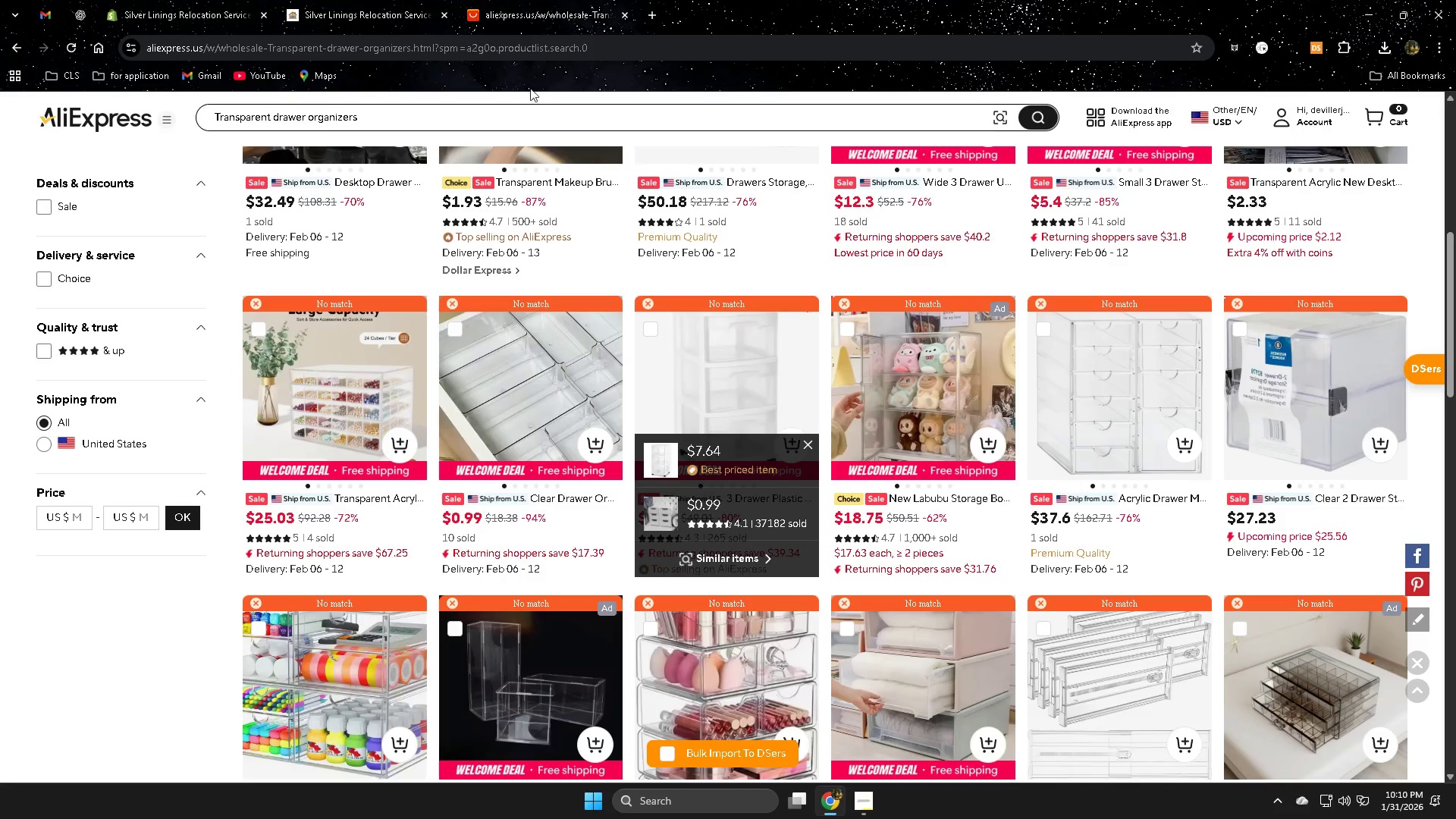 
double_click([542, 108])
 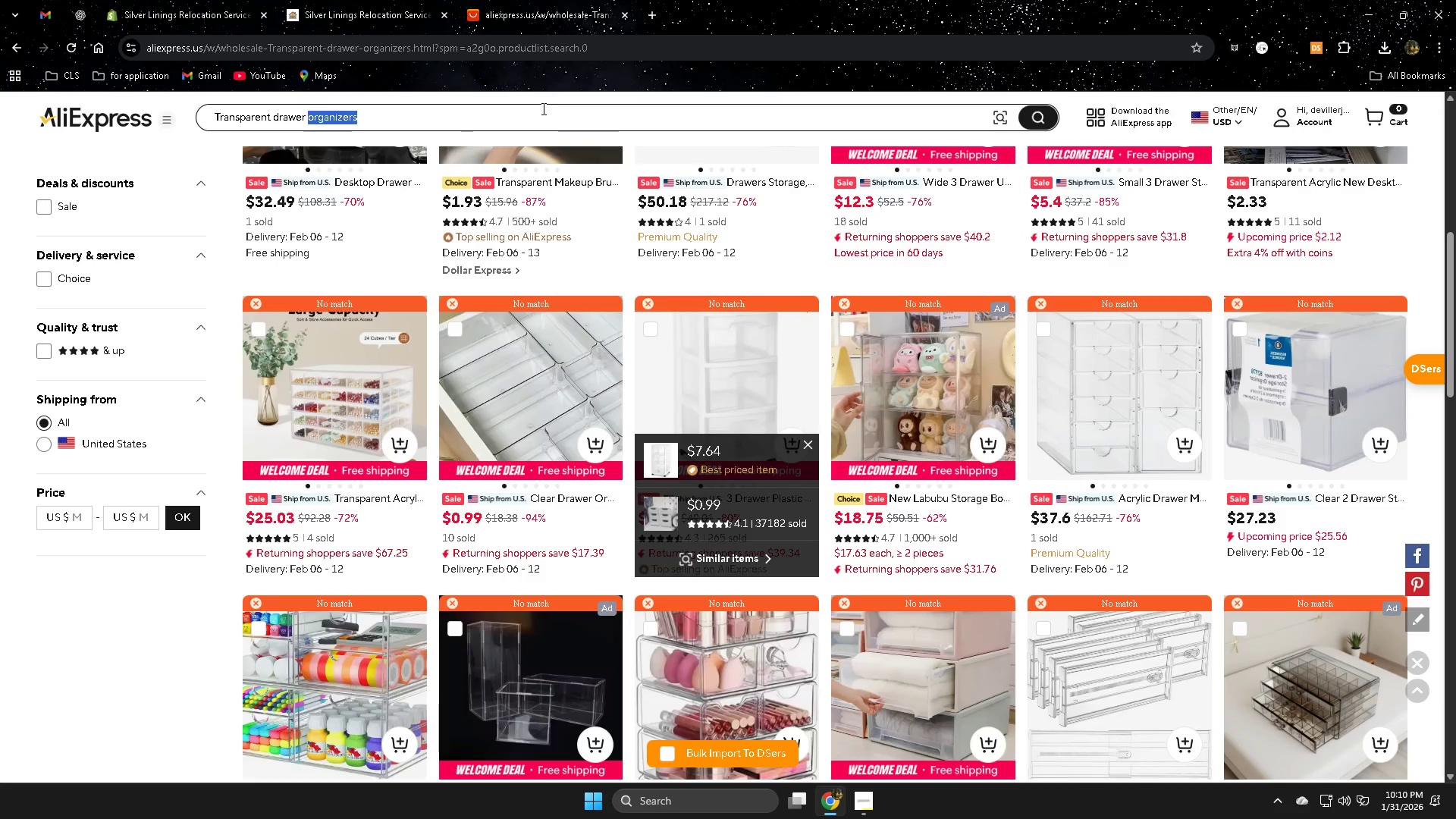 
triple_click([542, 108])
 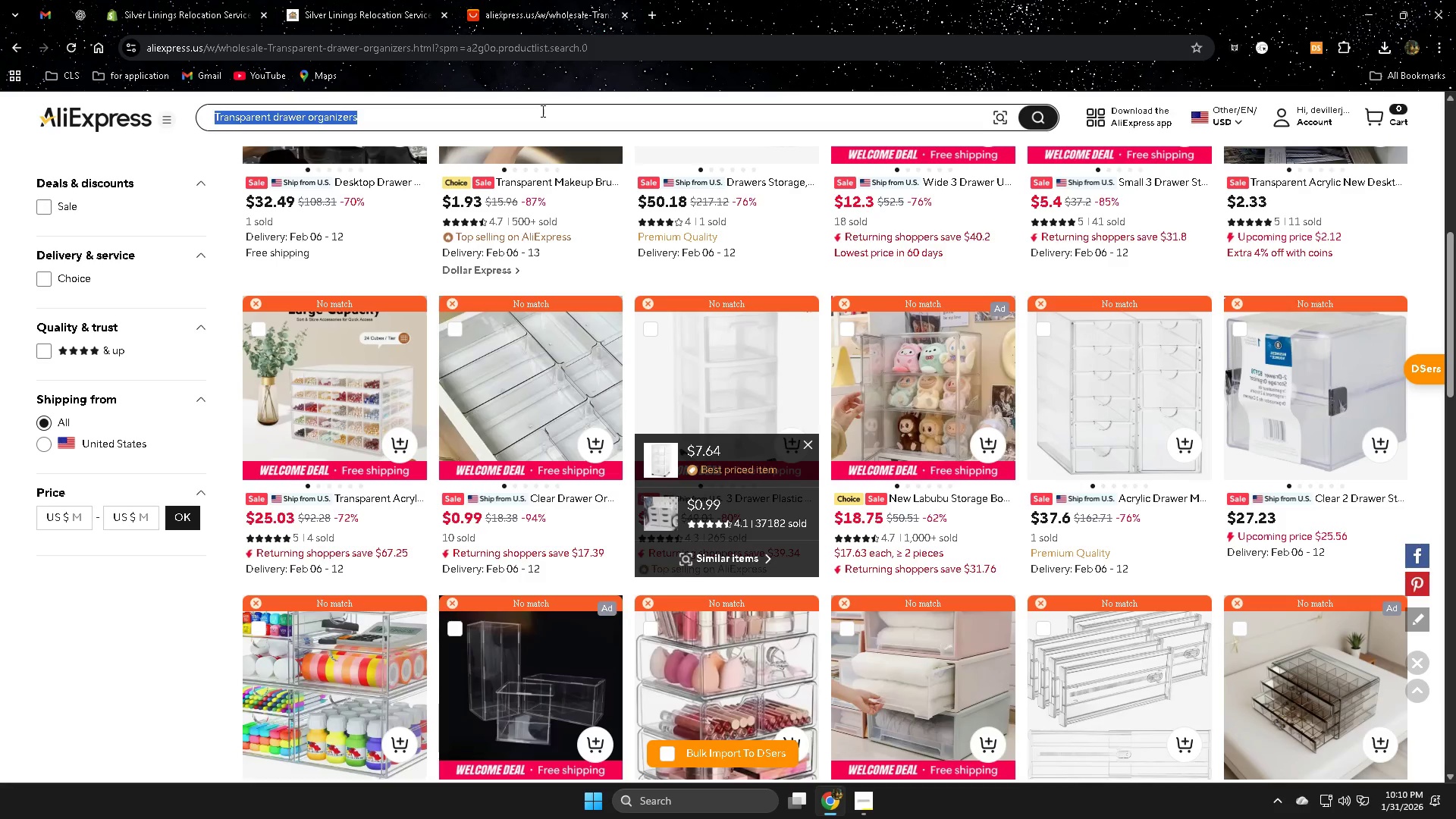 
key(Control+ControlLeft)
 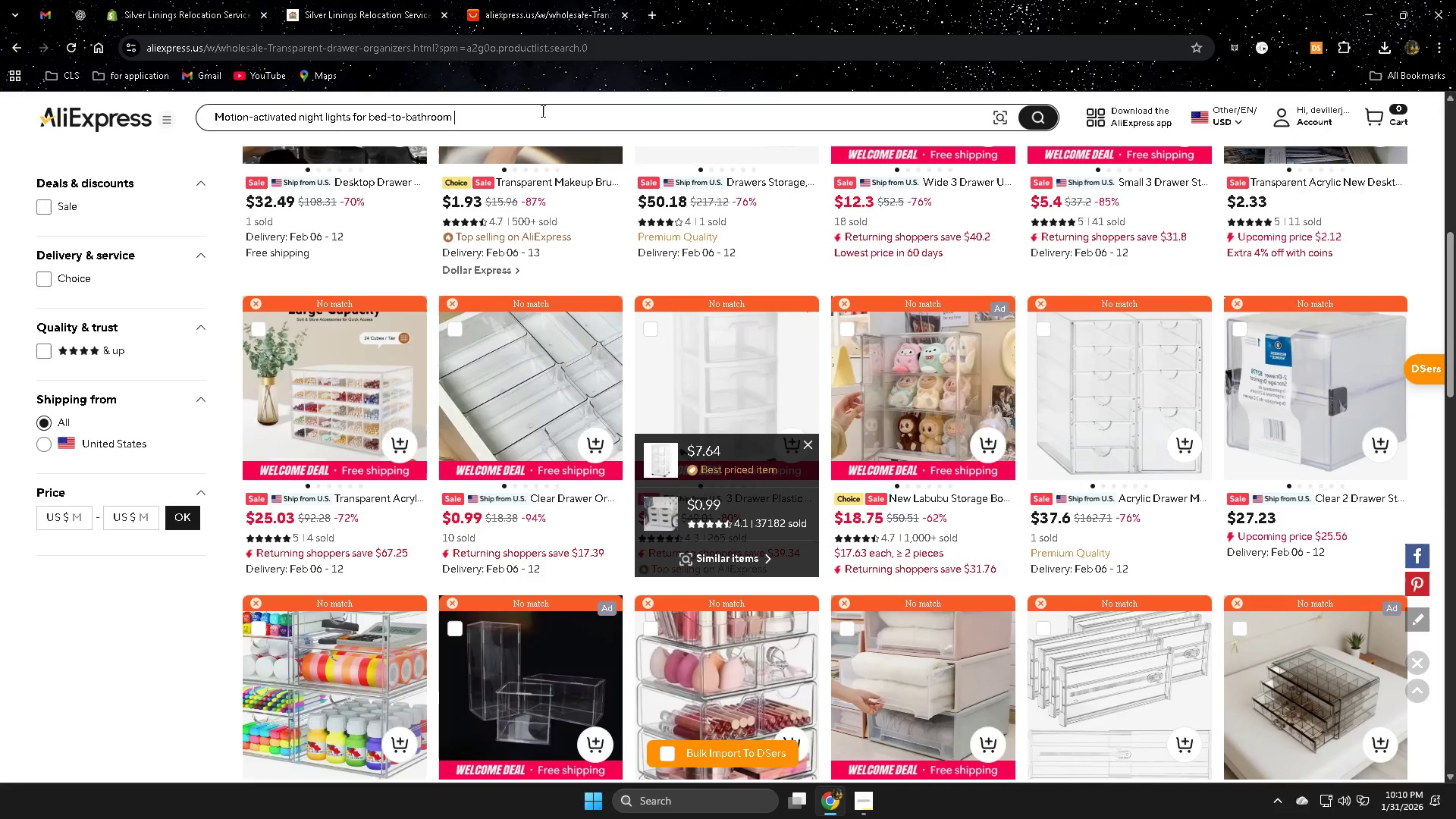 
key(Control+V)
 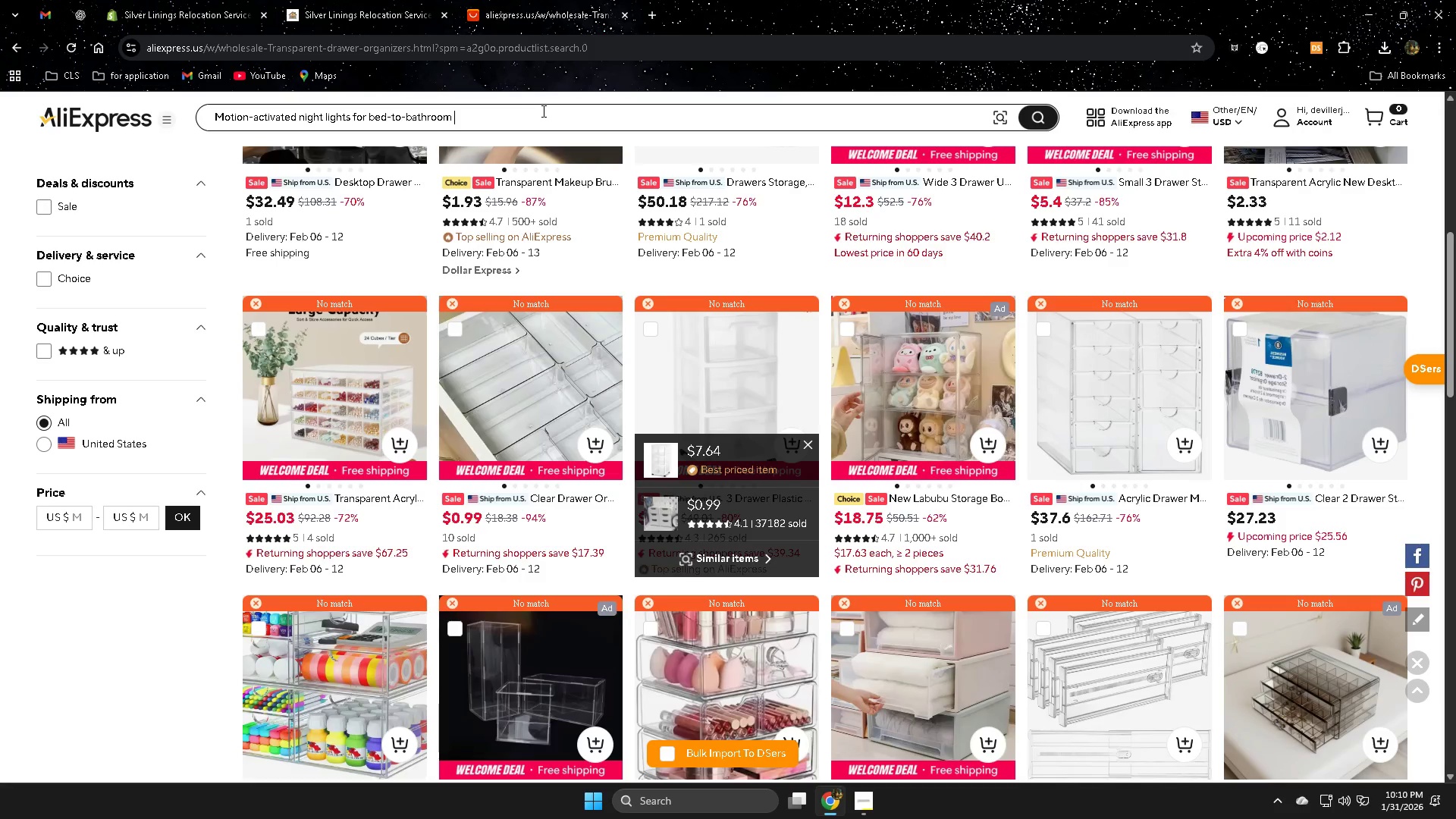 
key(Enter)
 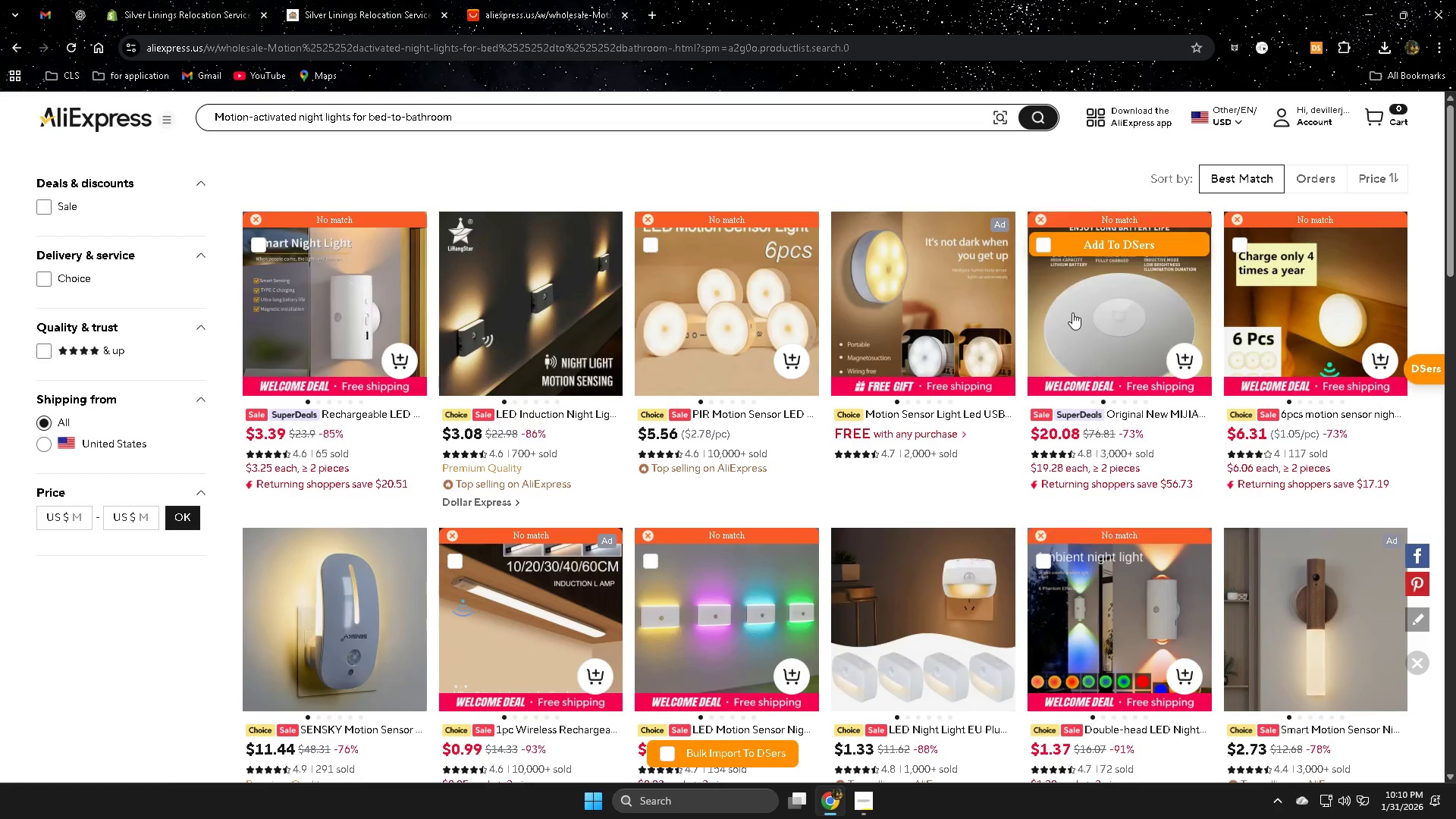 
wait(5.96)
 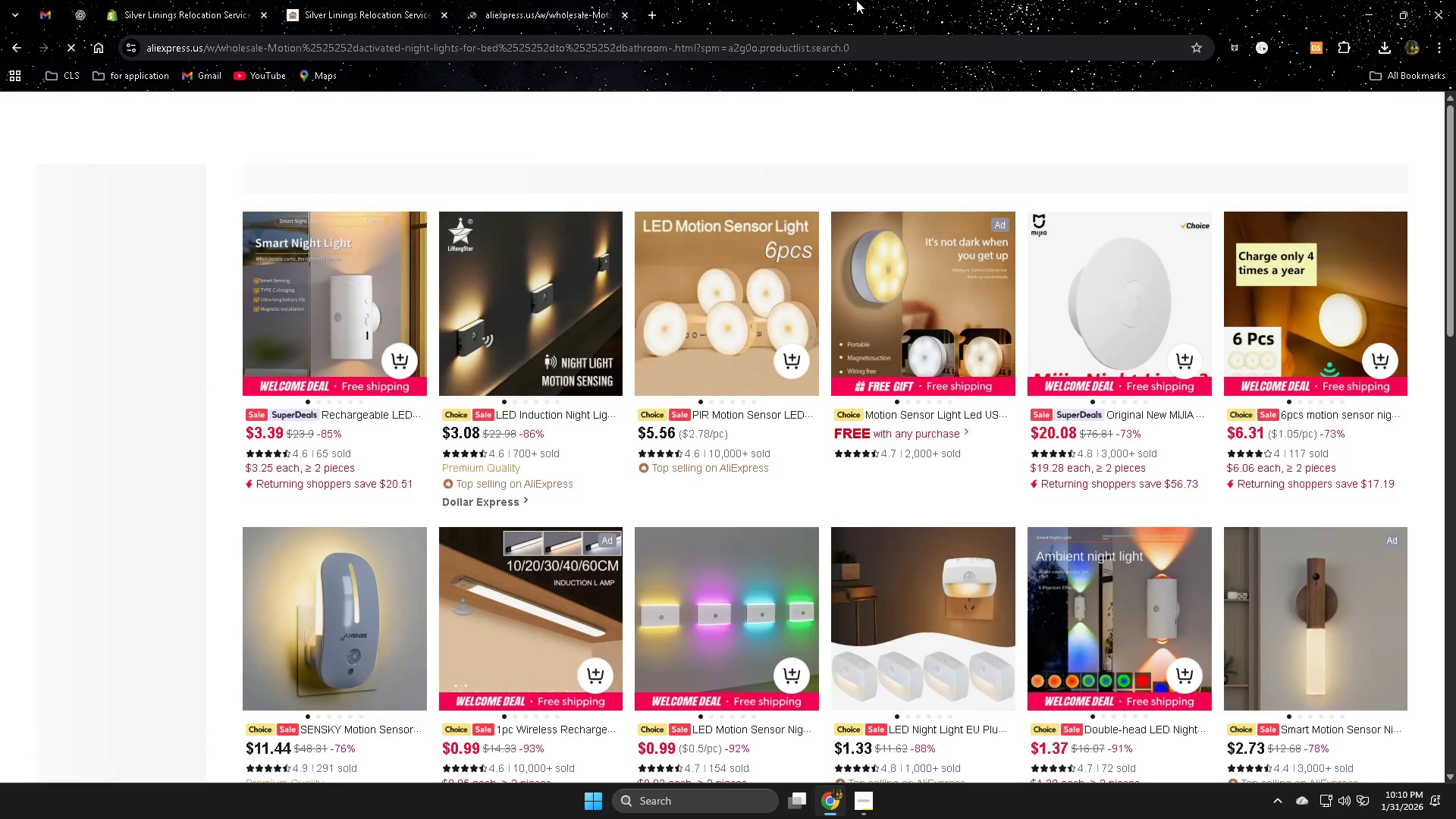 
mouse_move([1313, 520])
 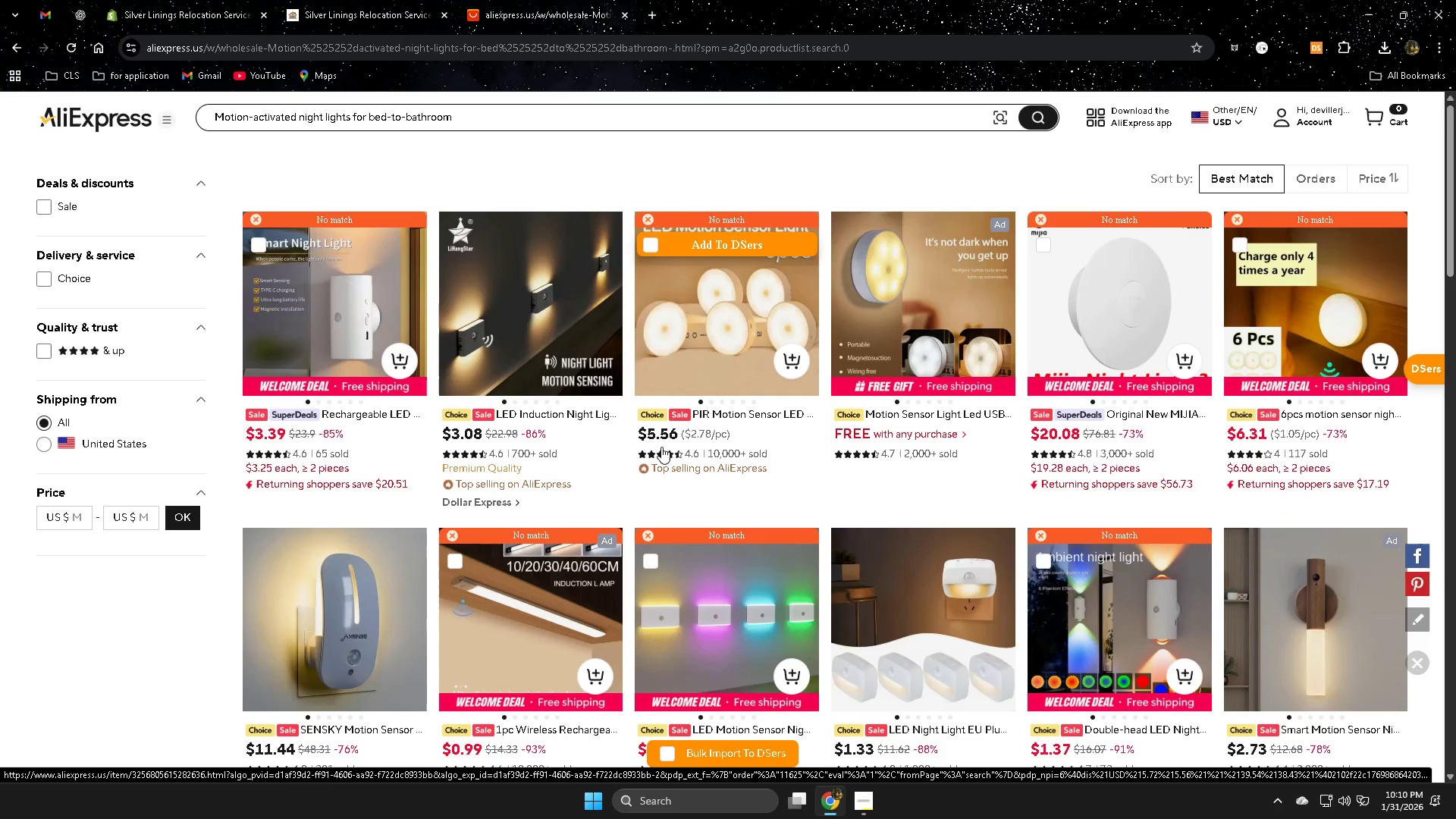 
scroll: coordinate [812, 484], scroll_direction: down, amount: 2.0
 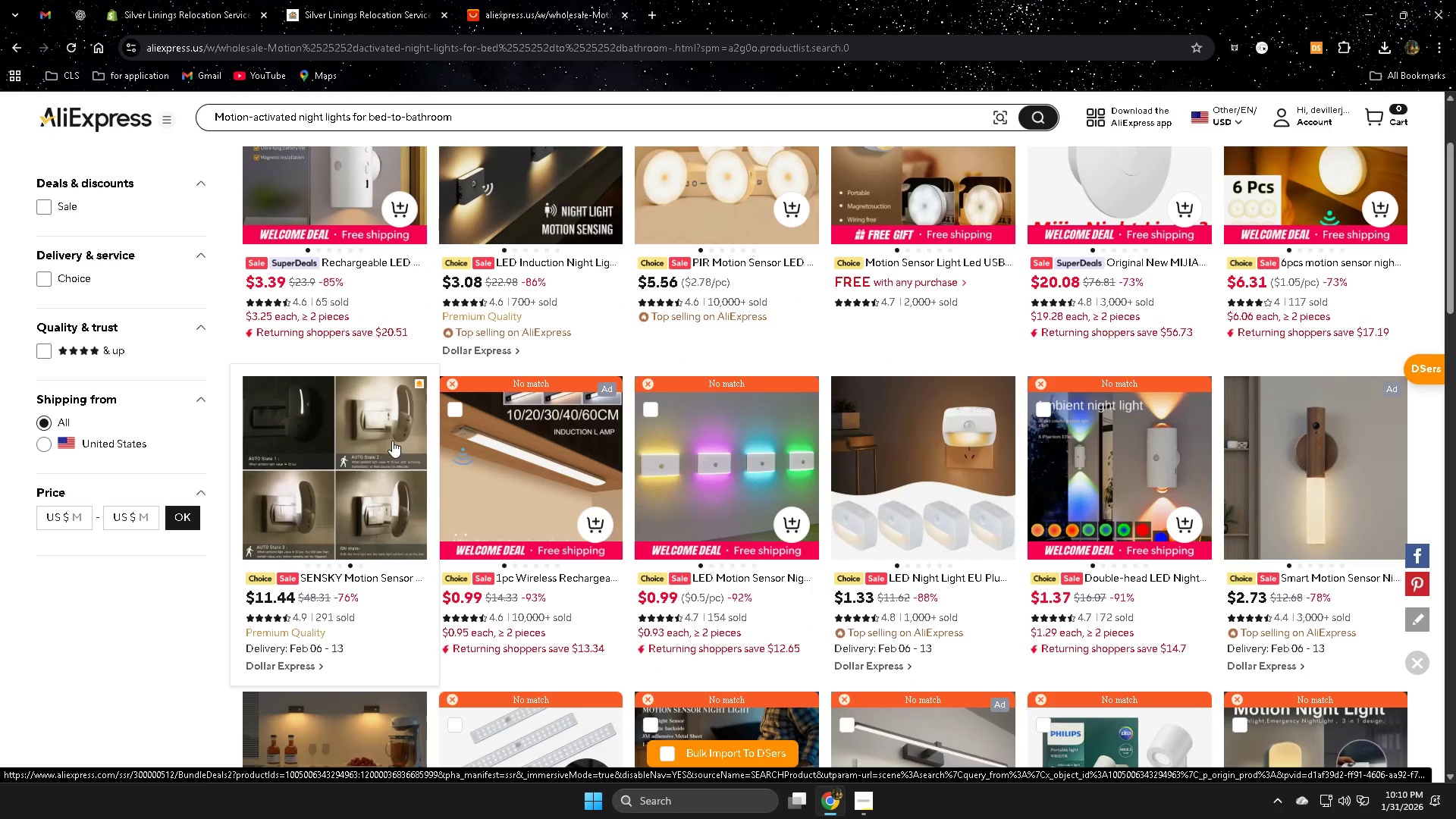 
left_click([392, 441])
 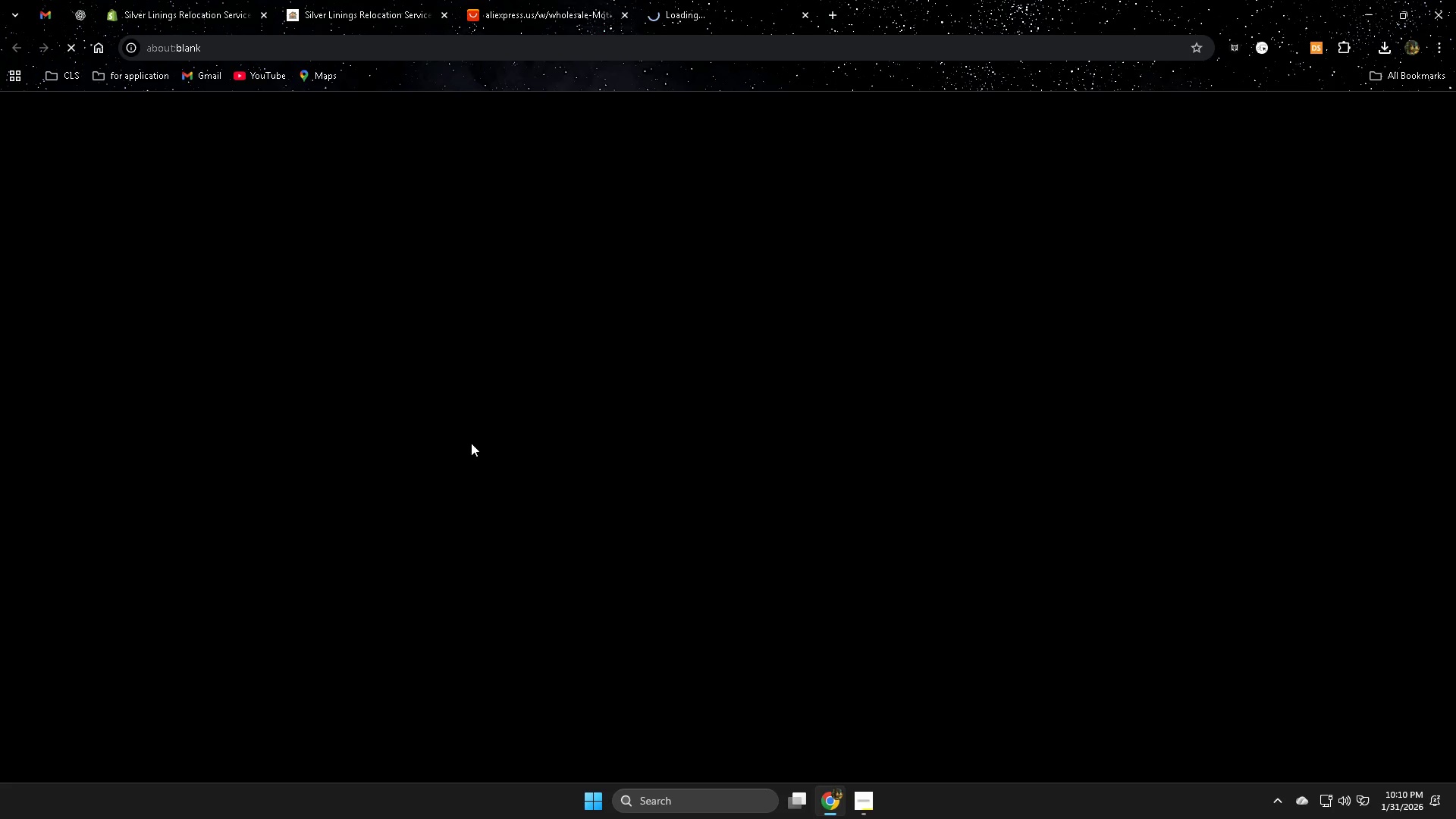 
mouse_move([1064, 567])
 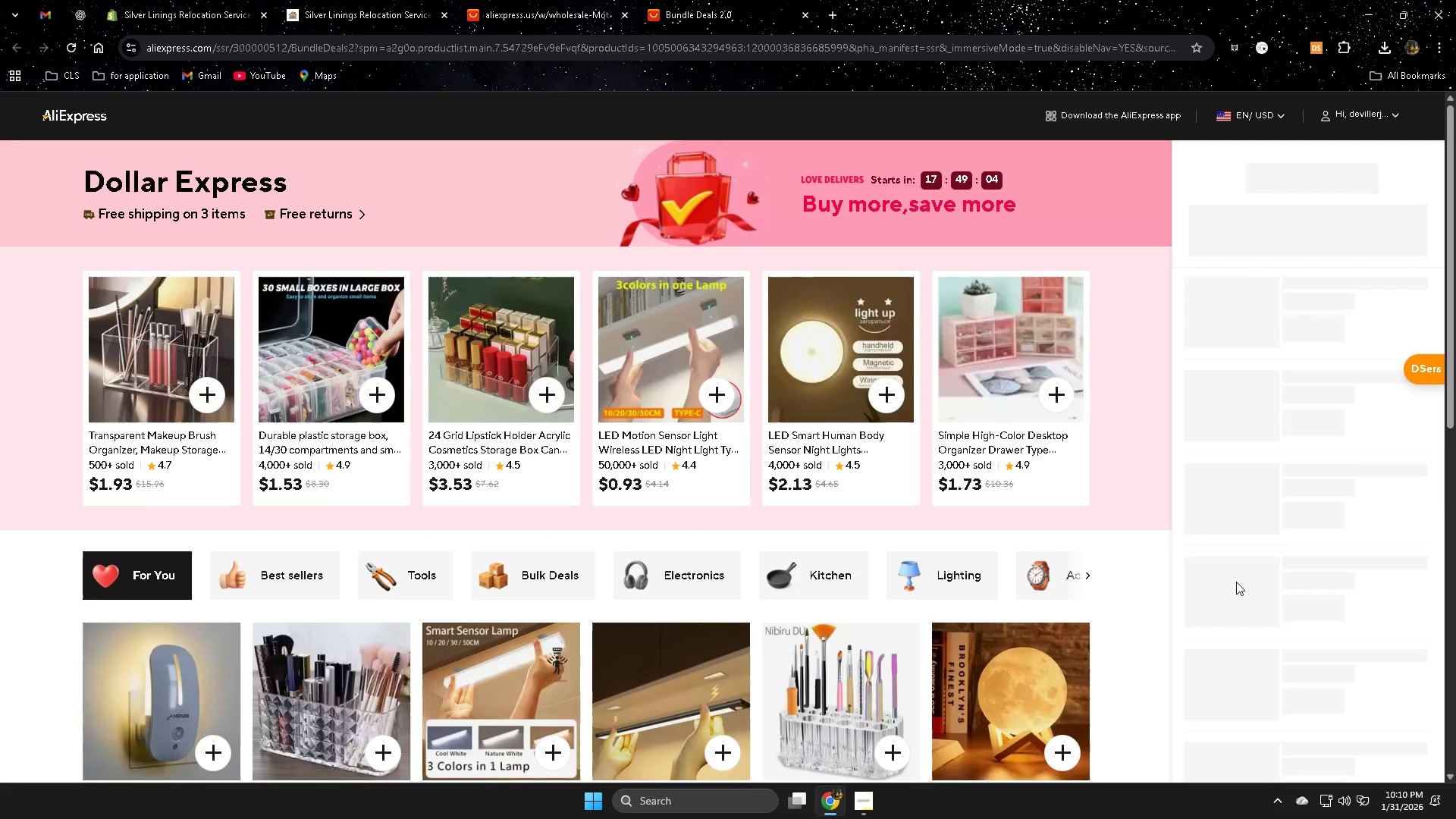 
scroll: coordinate [1236, 582], scroll_direction: down, amount: 3.0
 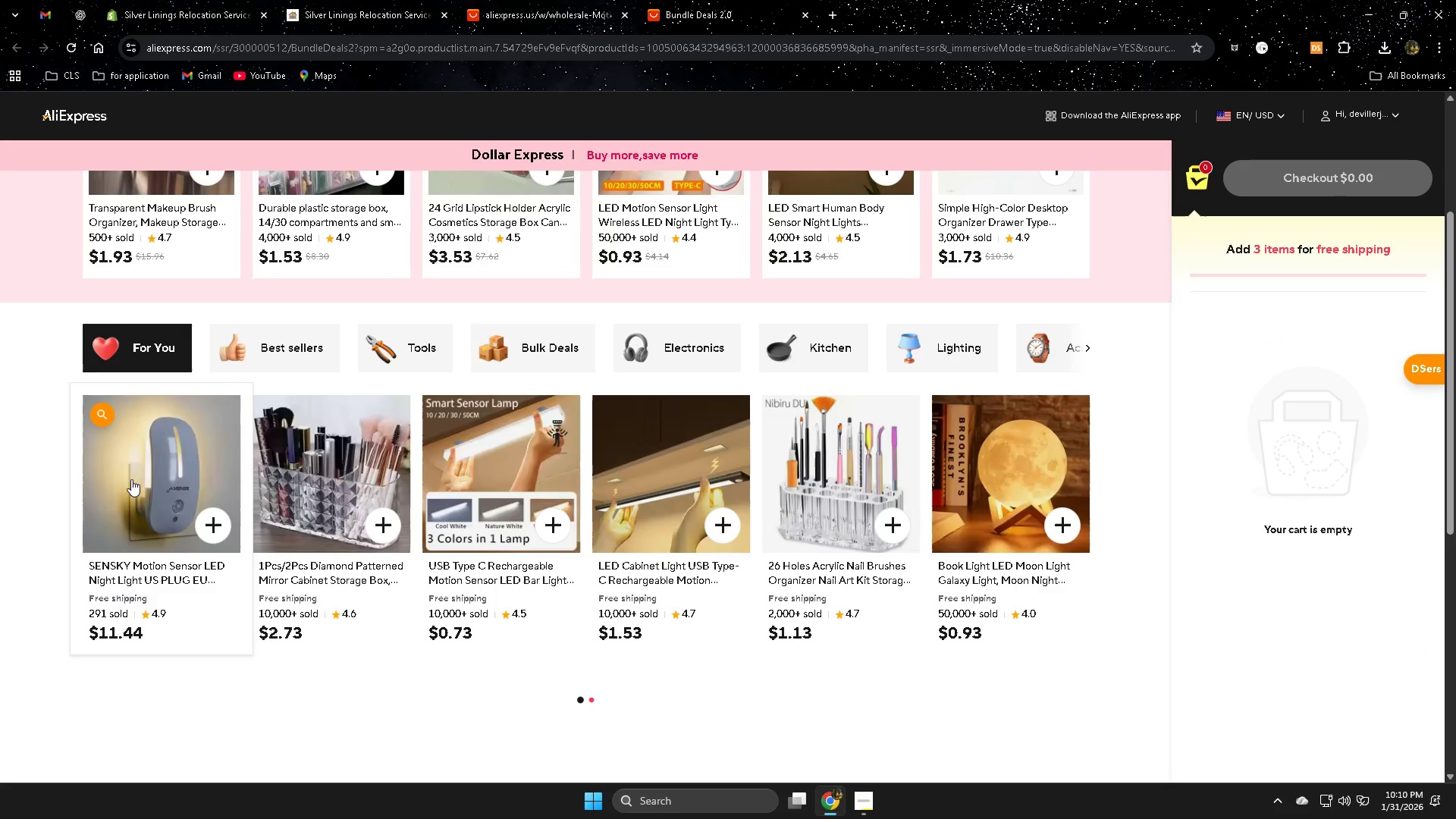 
left_click([132, 479])
 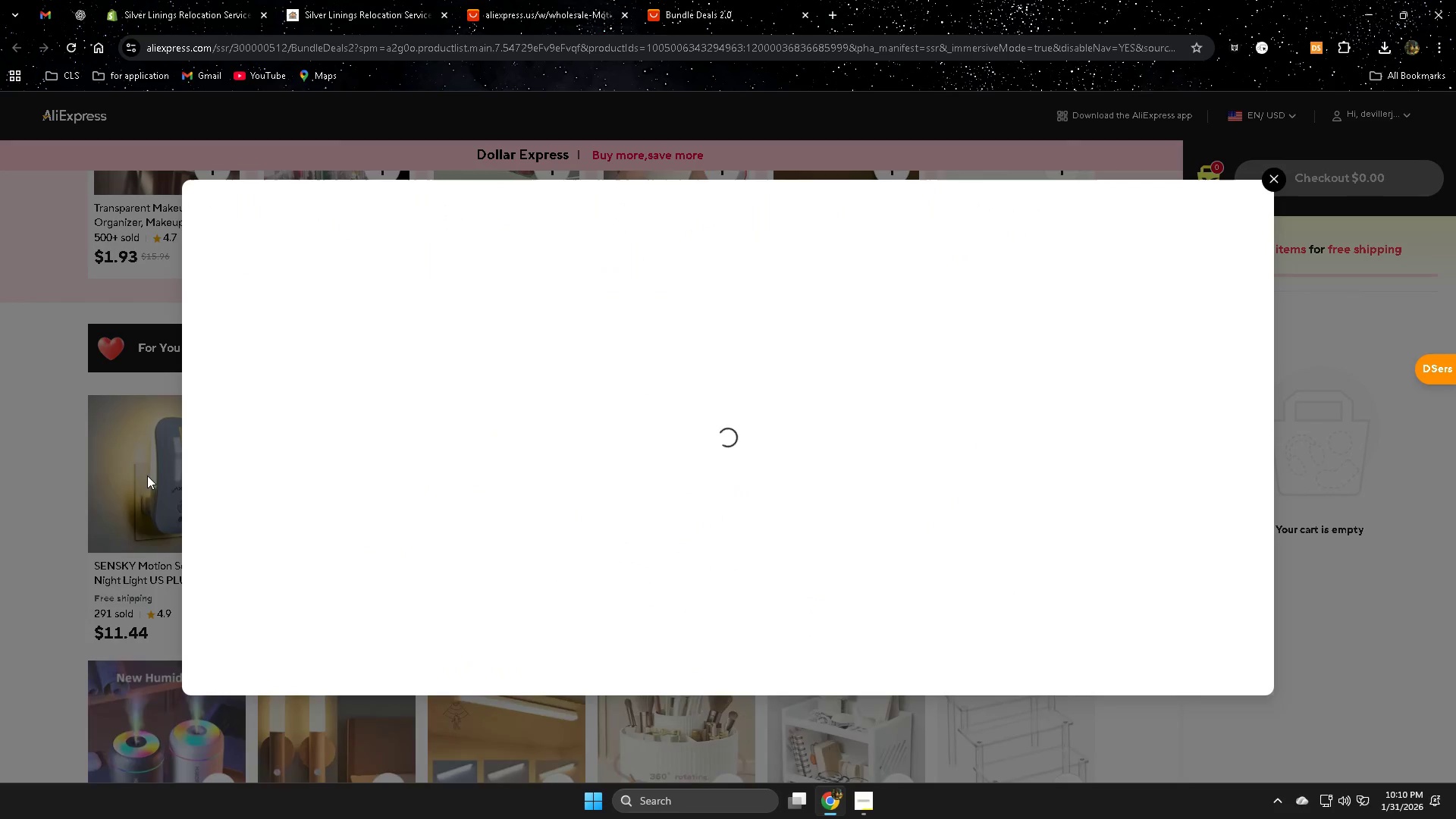 
mouse_move([350, 490])
 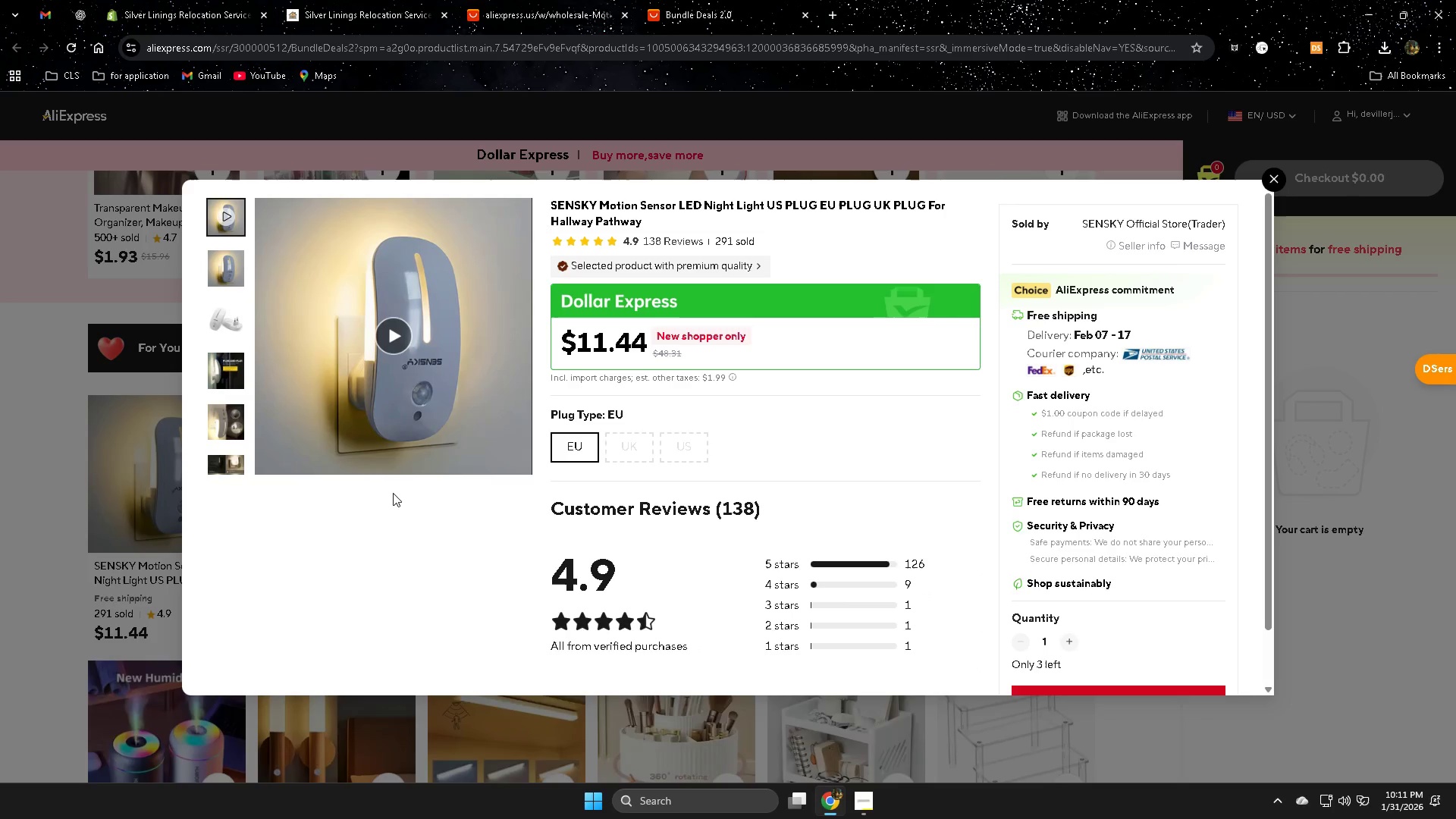 
scroll: coordinate [807, 550], scroll_direction: up, amount: 2.0
 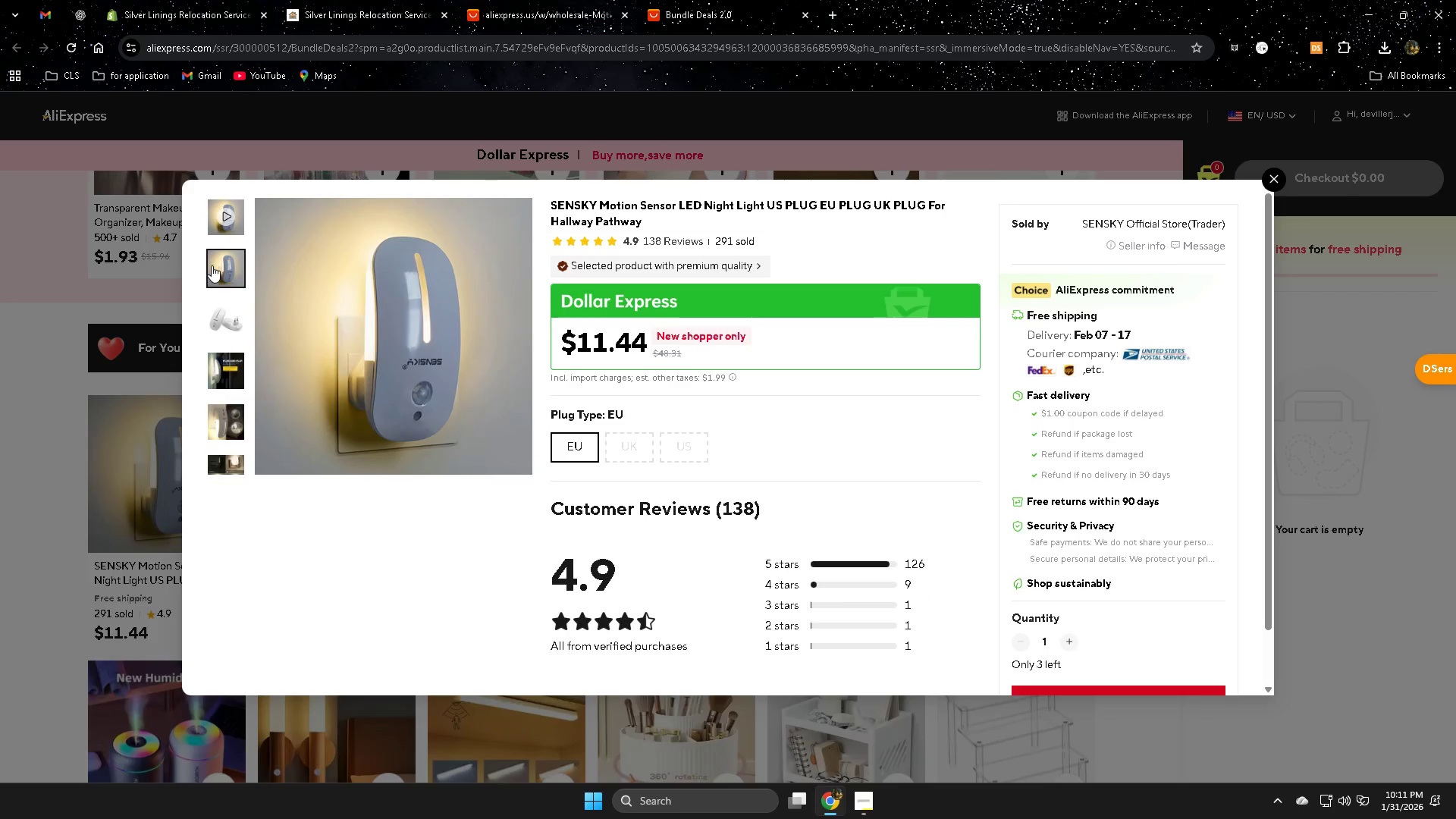 
left_click([228, 275])
 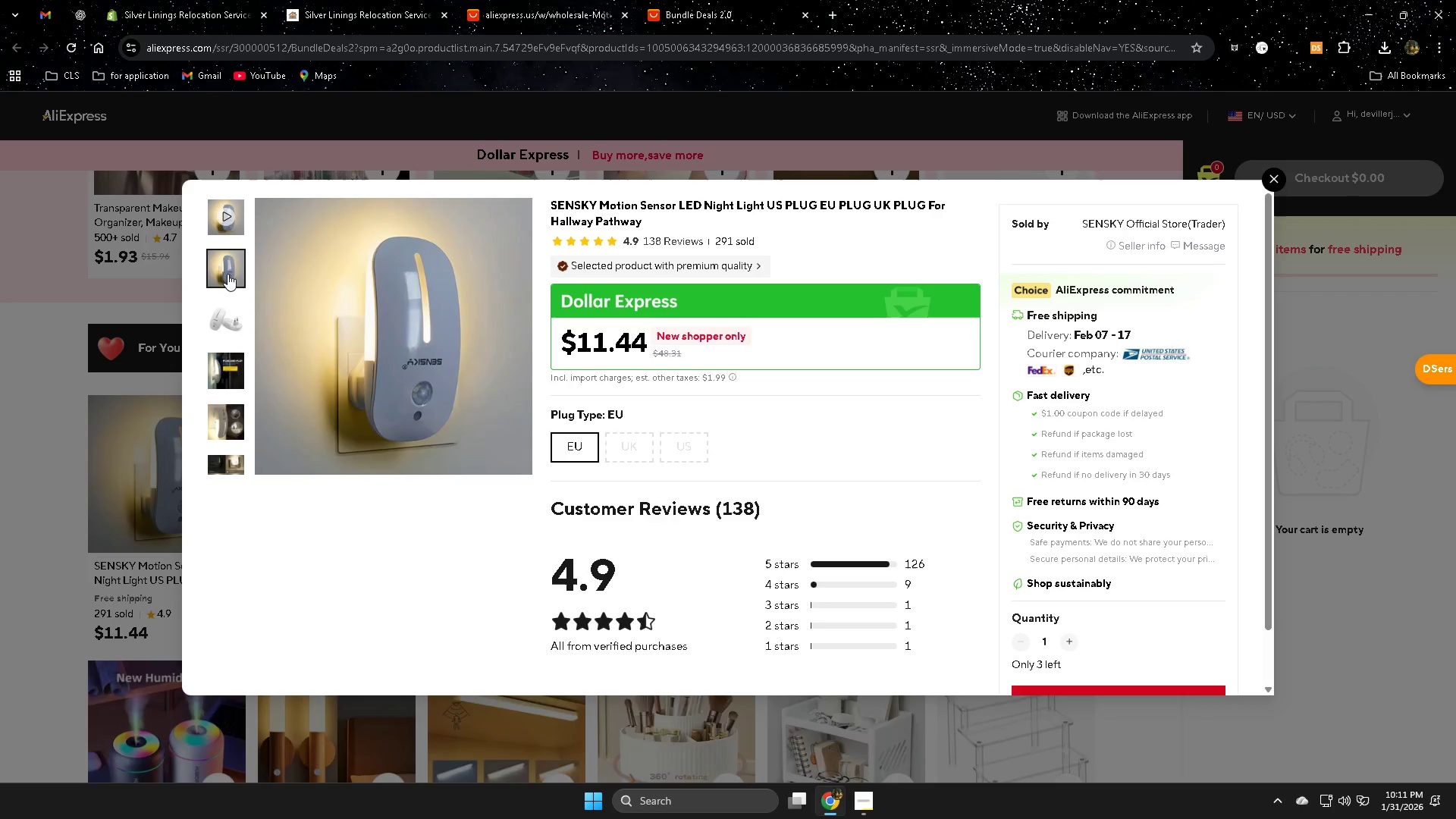 
right_click([228, 268])
 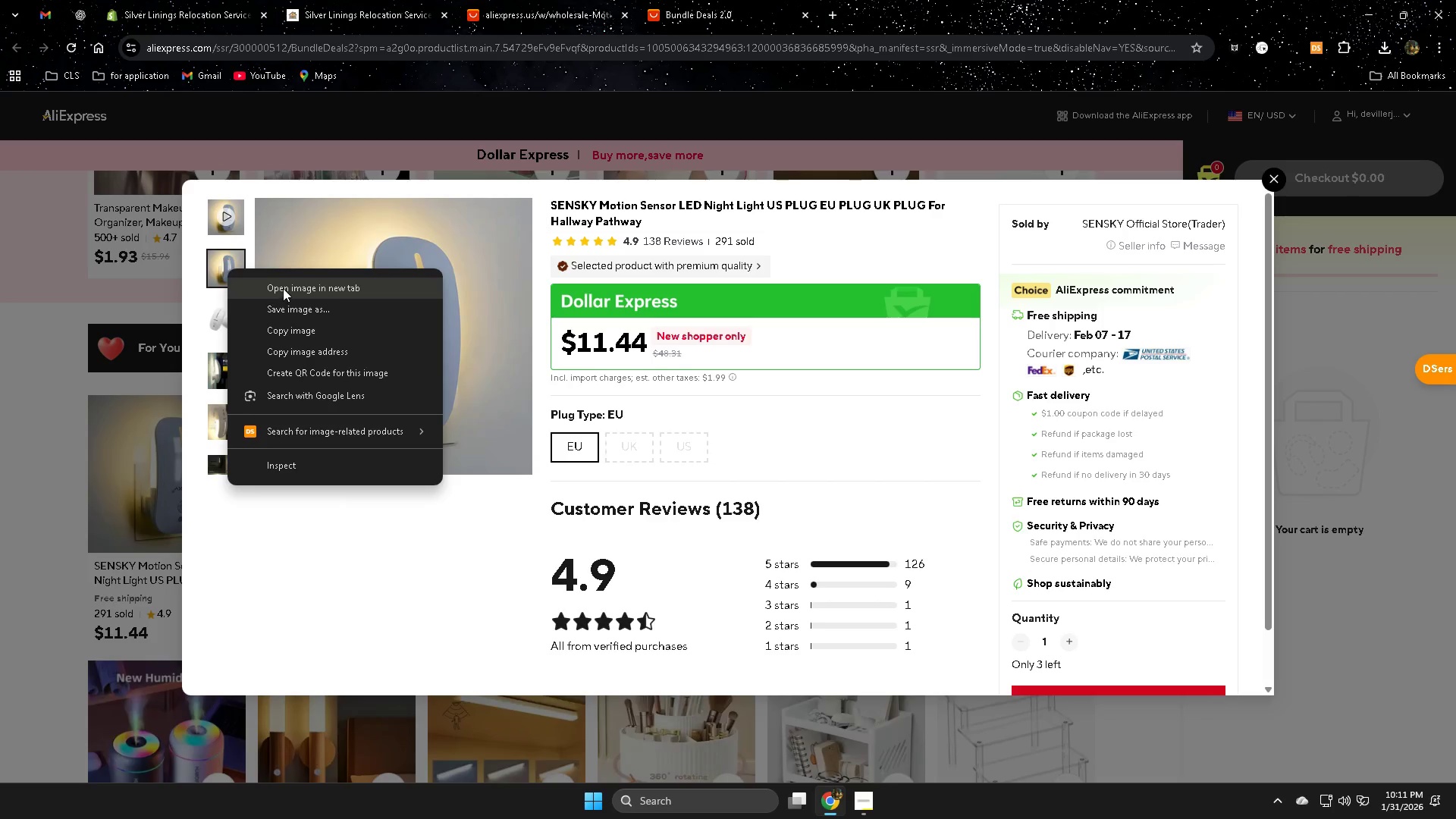 
left_click([283, 288])
 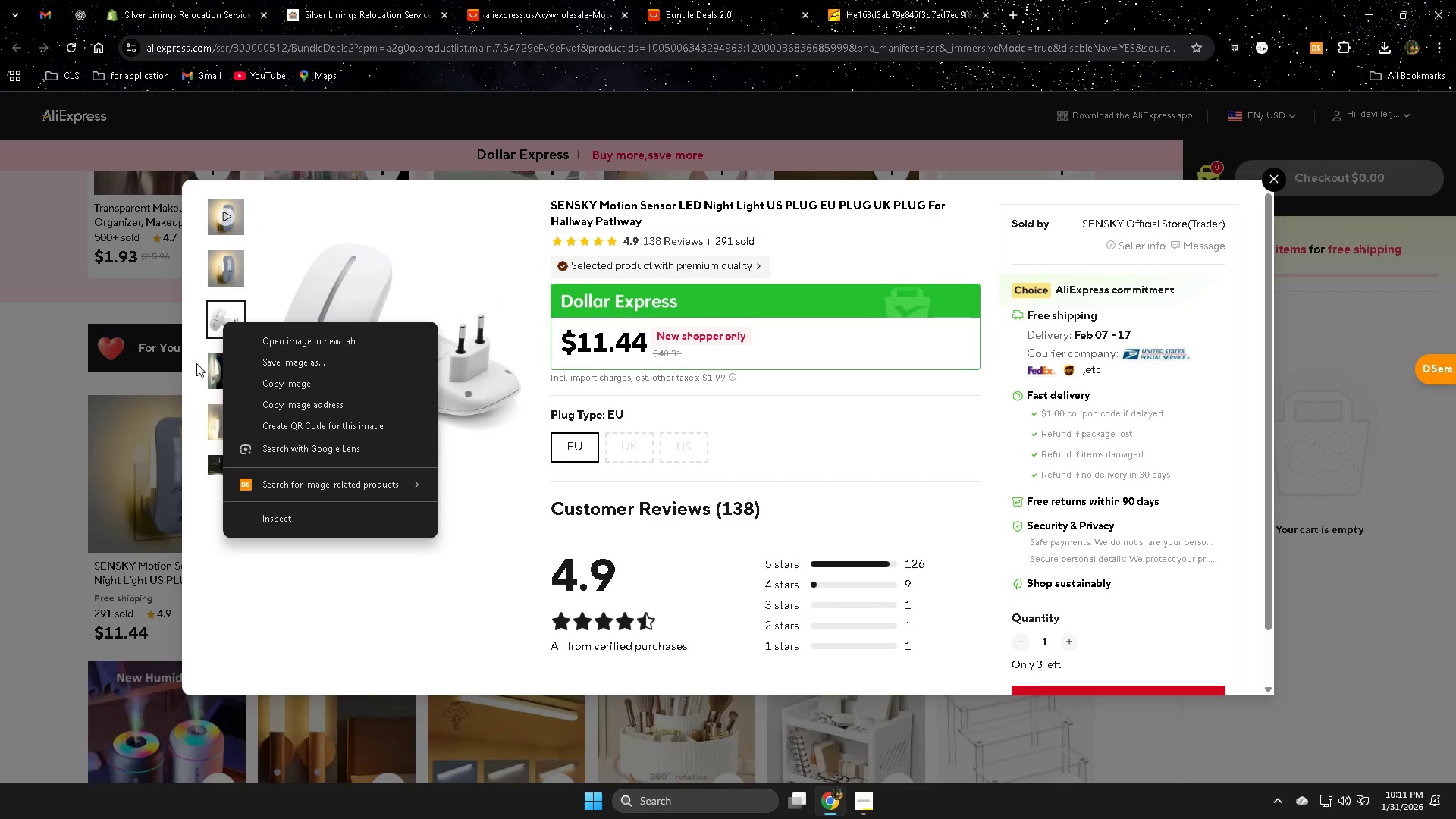 
left_click([292, 343])
 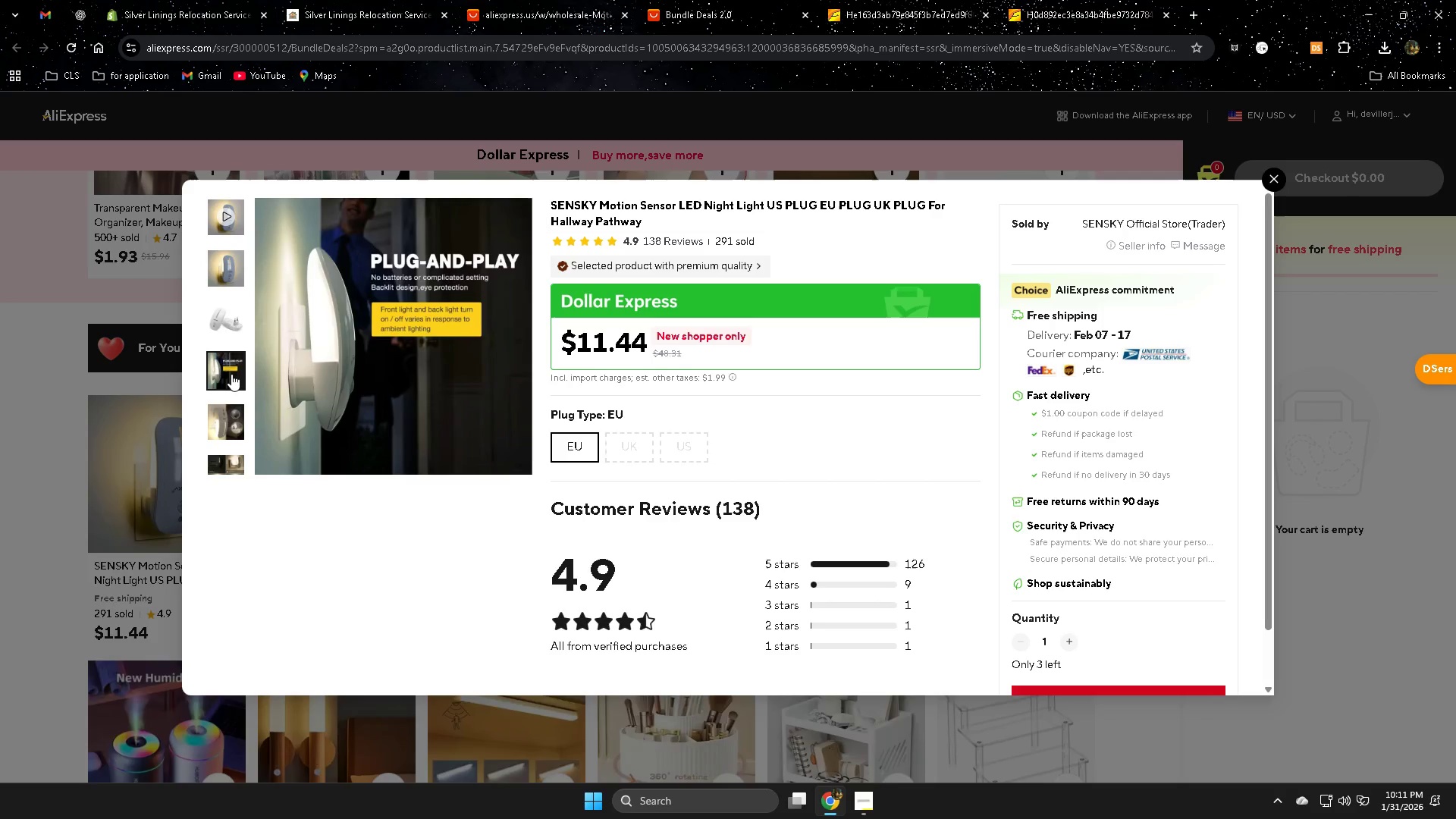 
right_click([231, 374])
 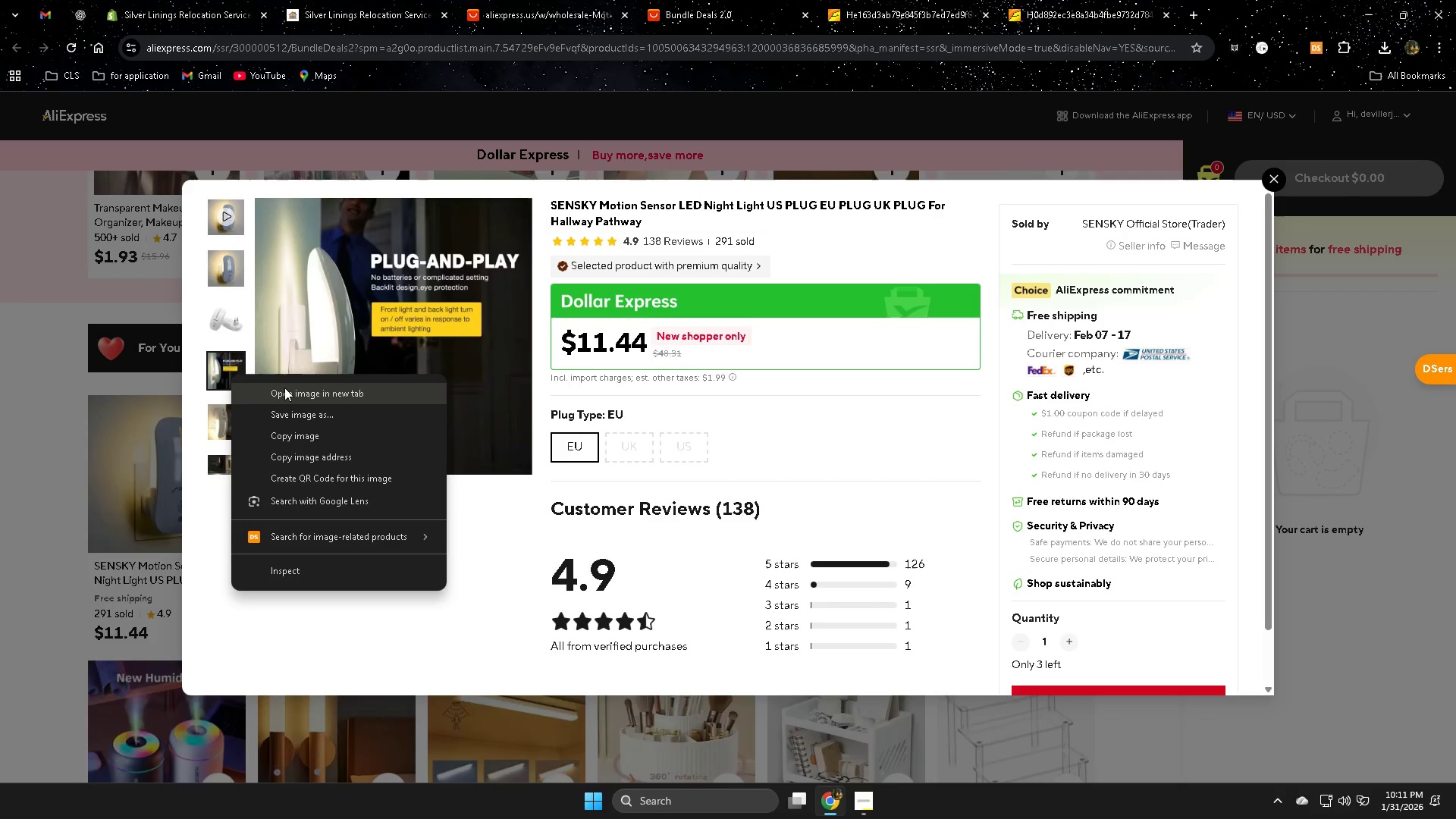 
left_click([287, 390])
 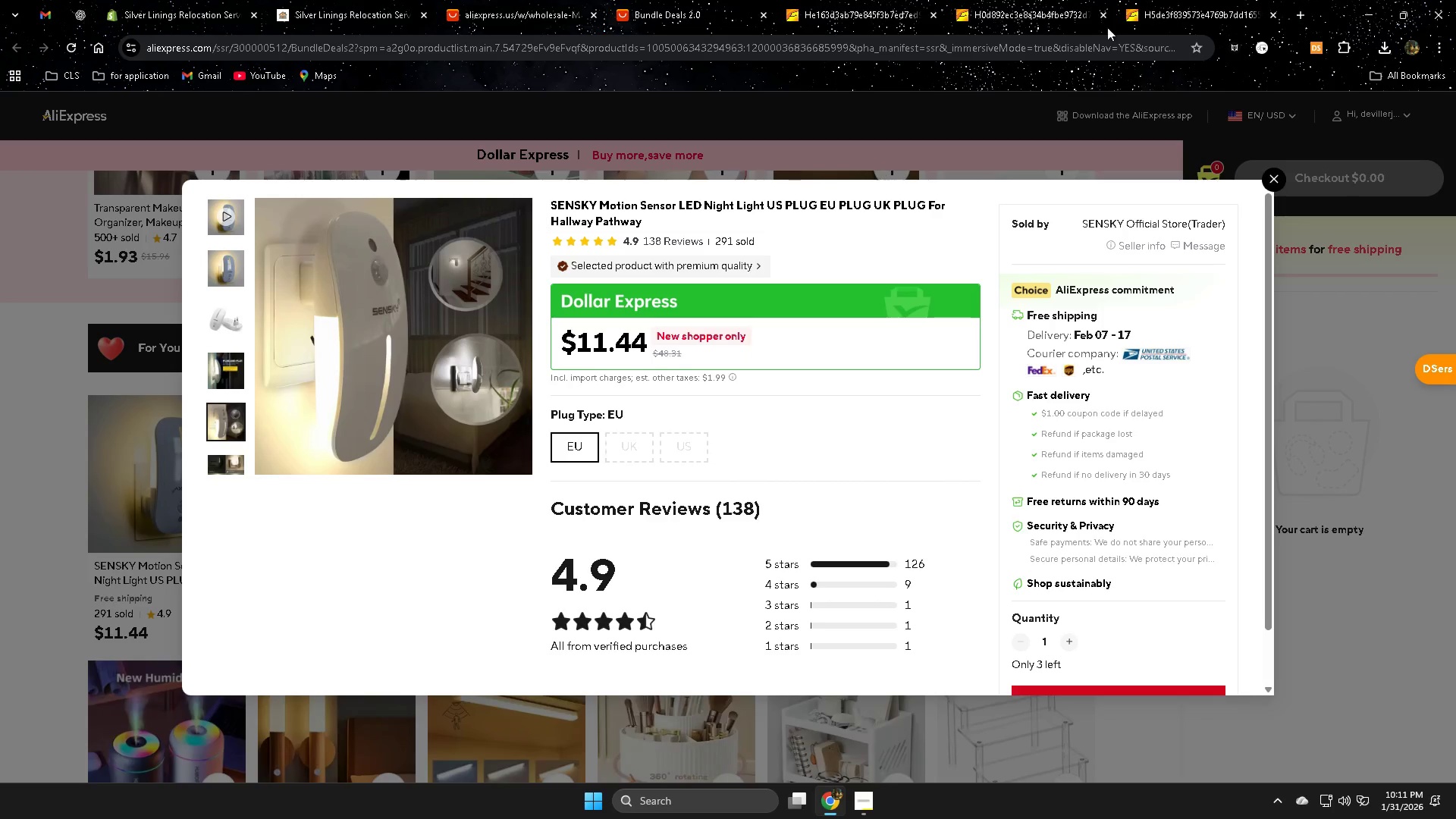 
wait(8.38)
 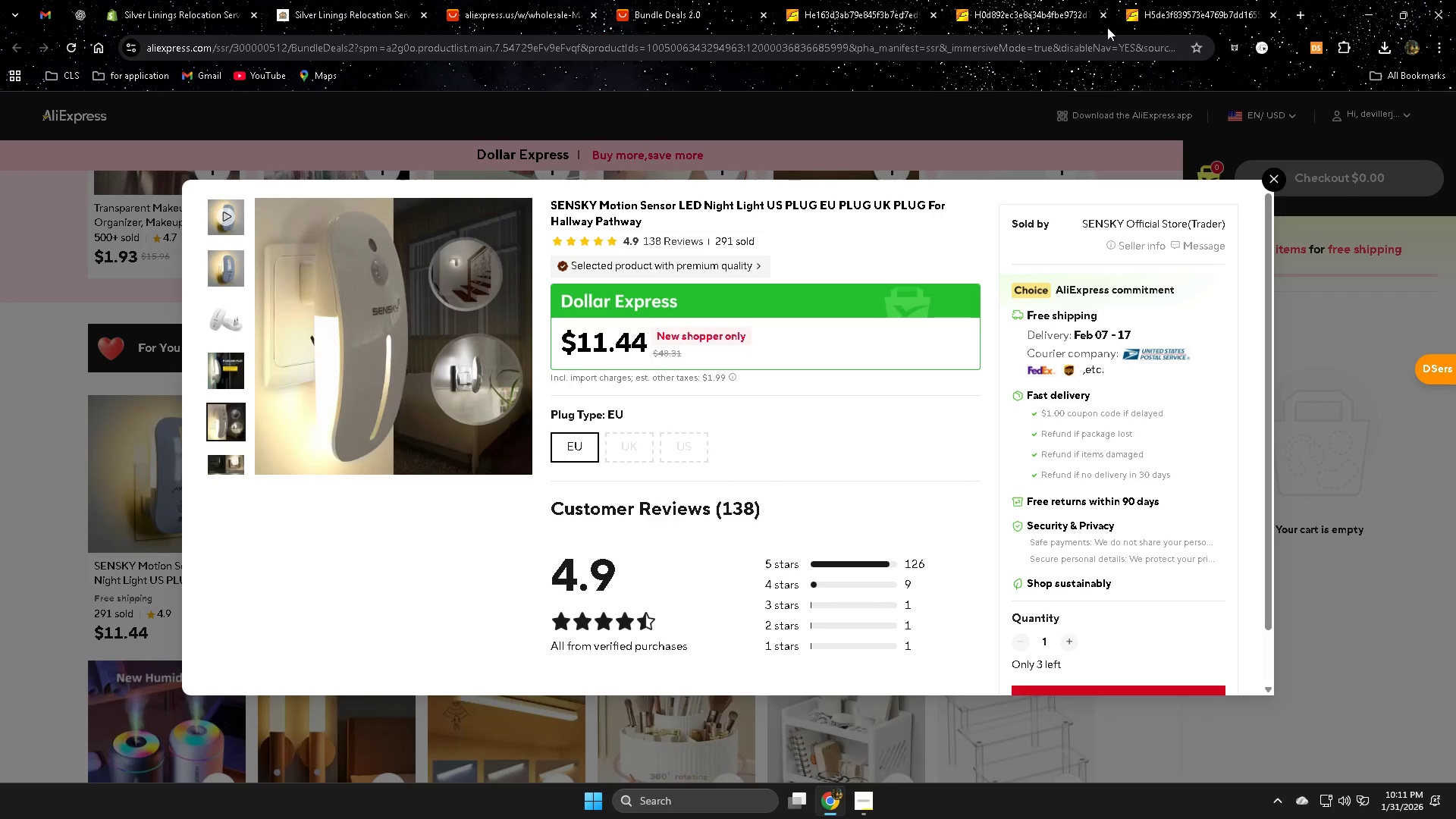 
left_click([869, 799])